 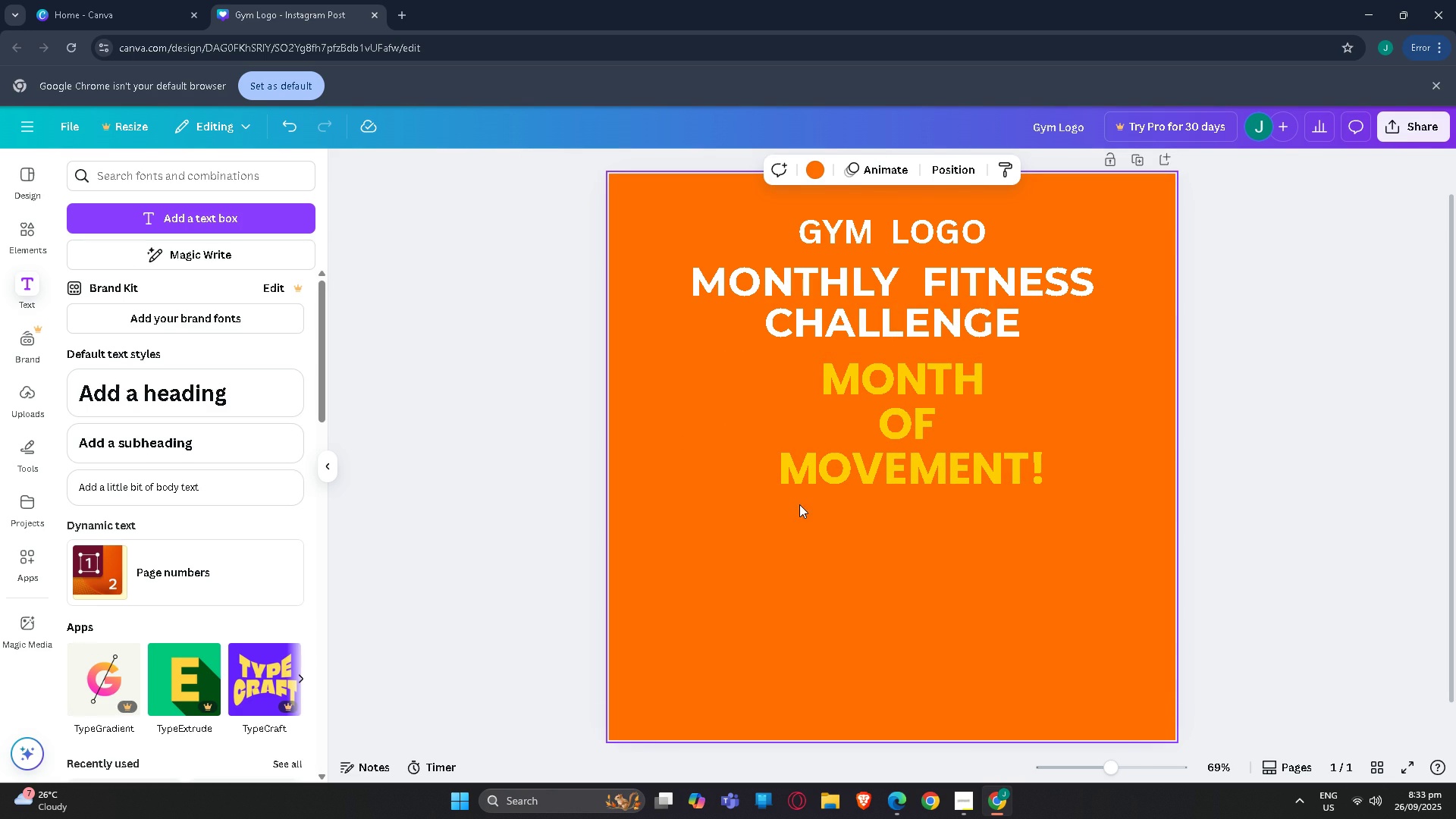 
left_click([1136, 764])
 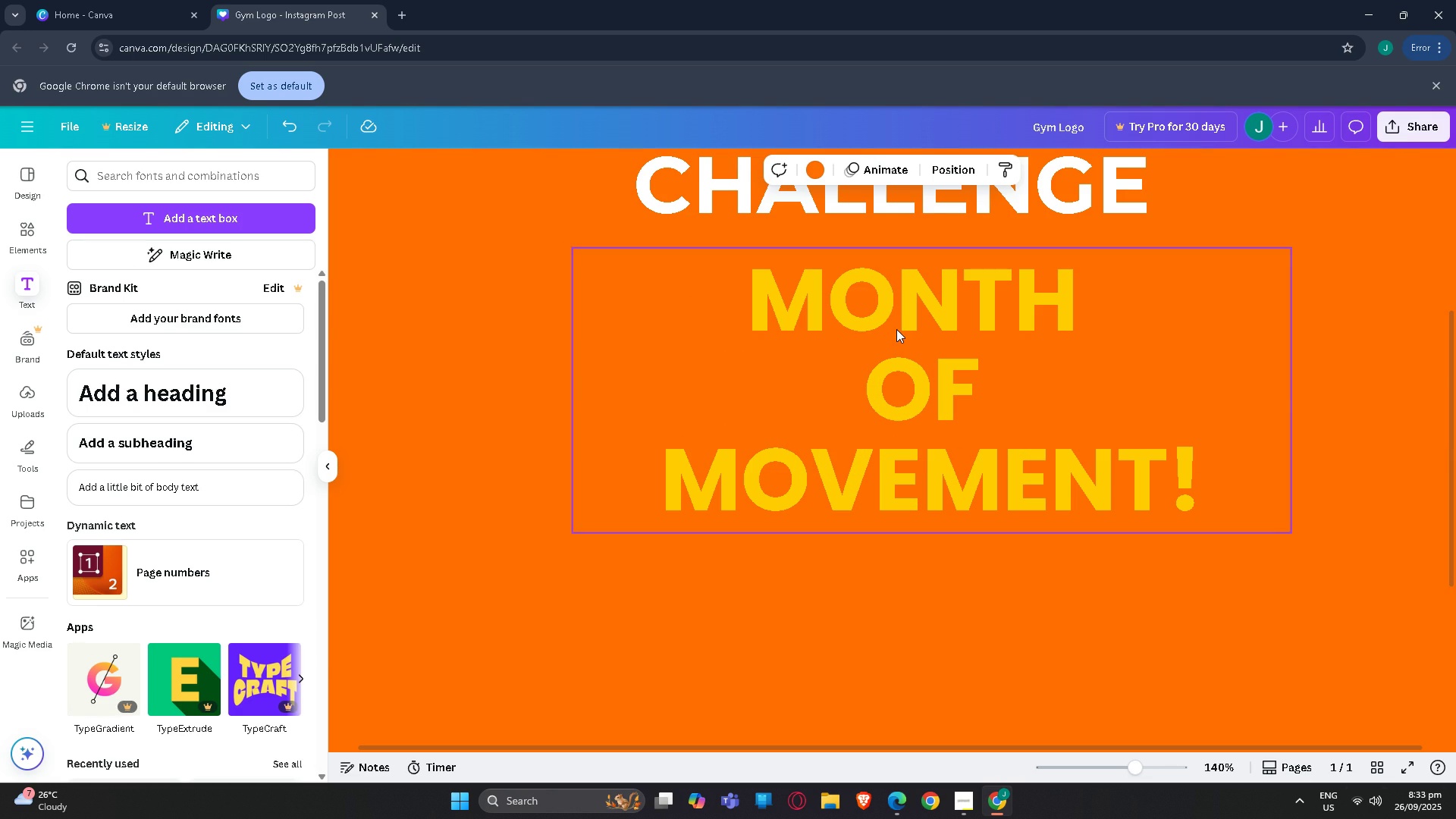 
left_click([896, 329])
 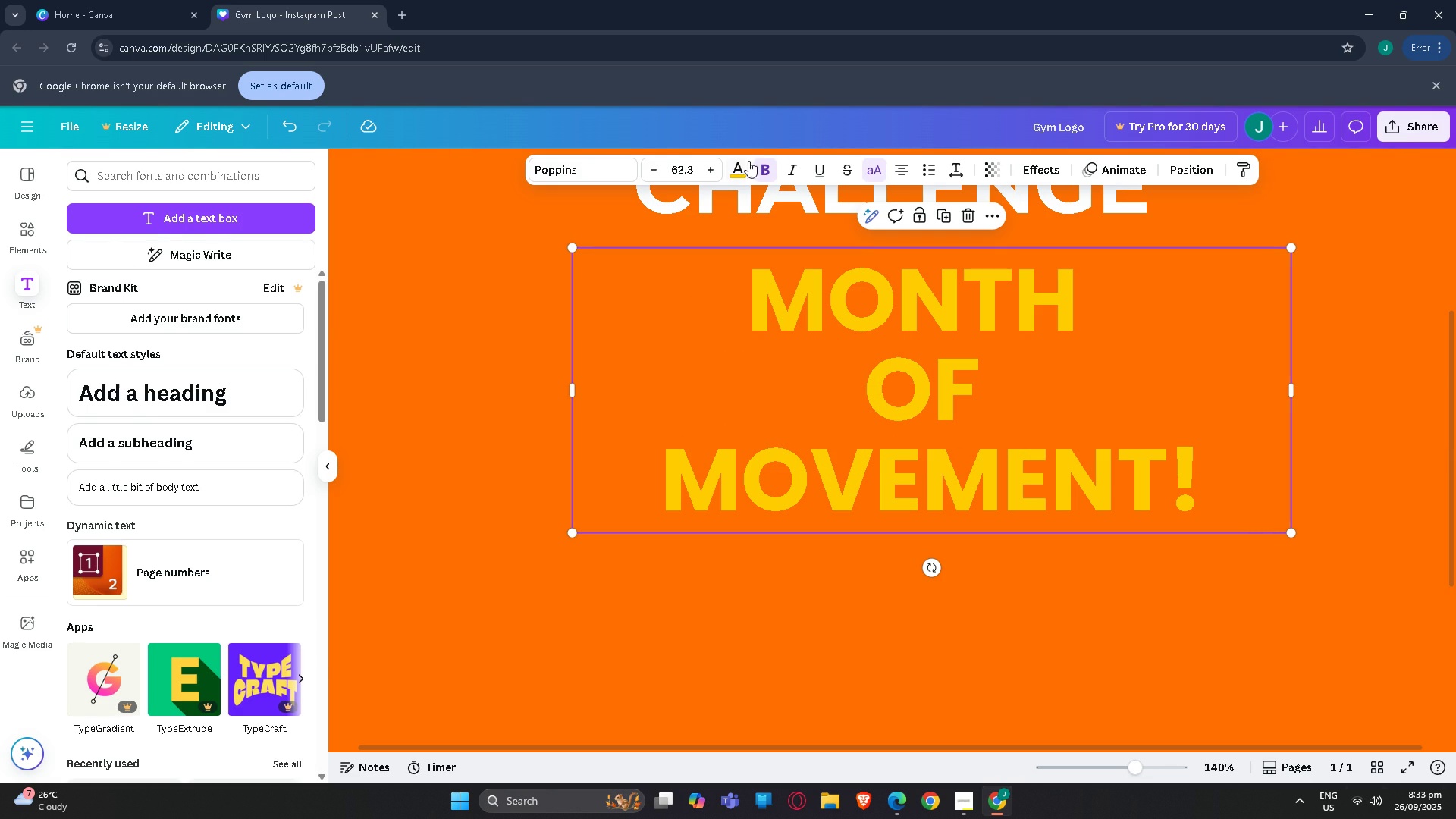 
left_click([736, 164])
 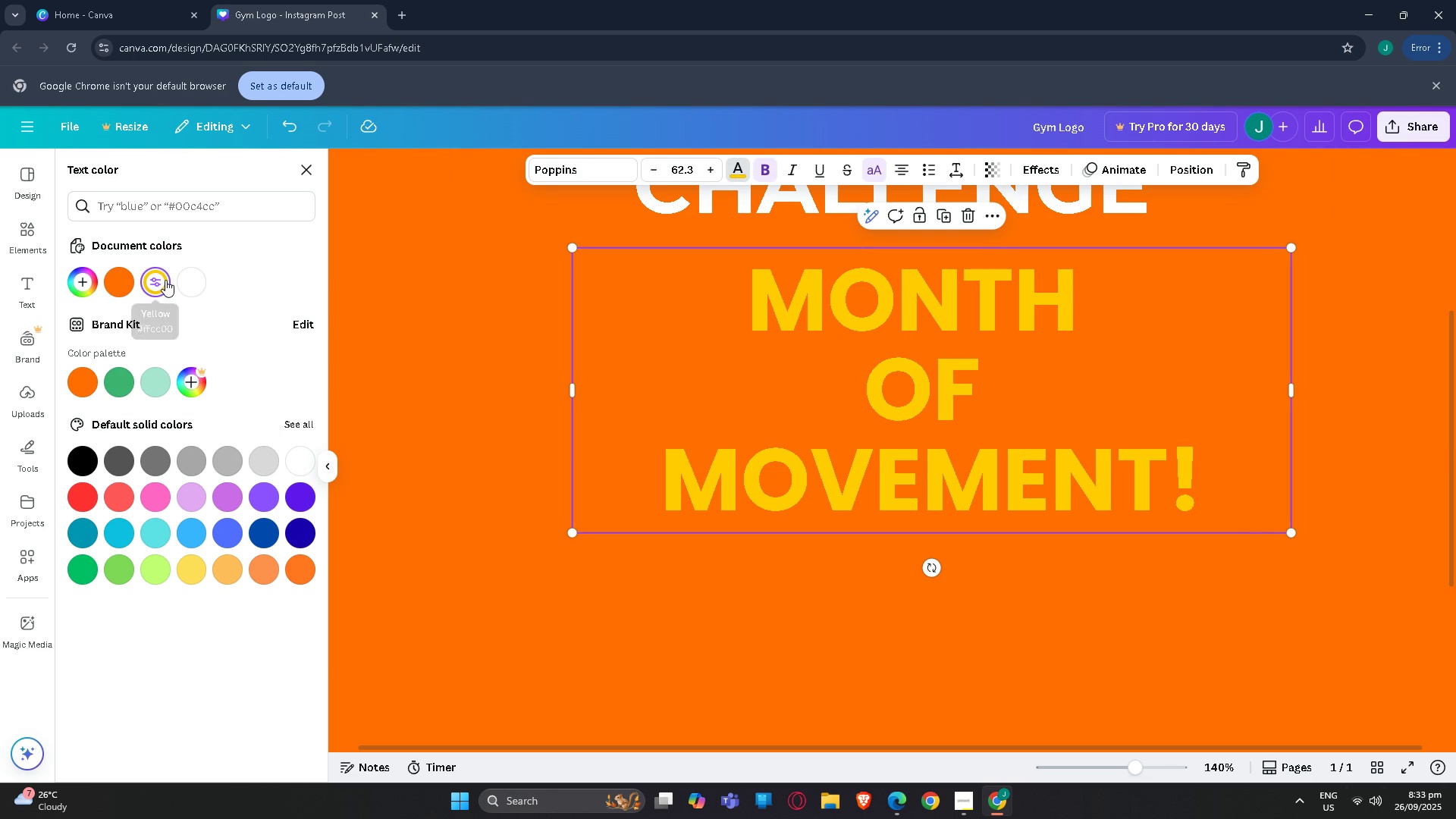 
left_click([157, 279])
 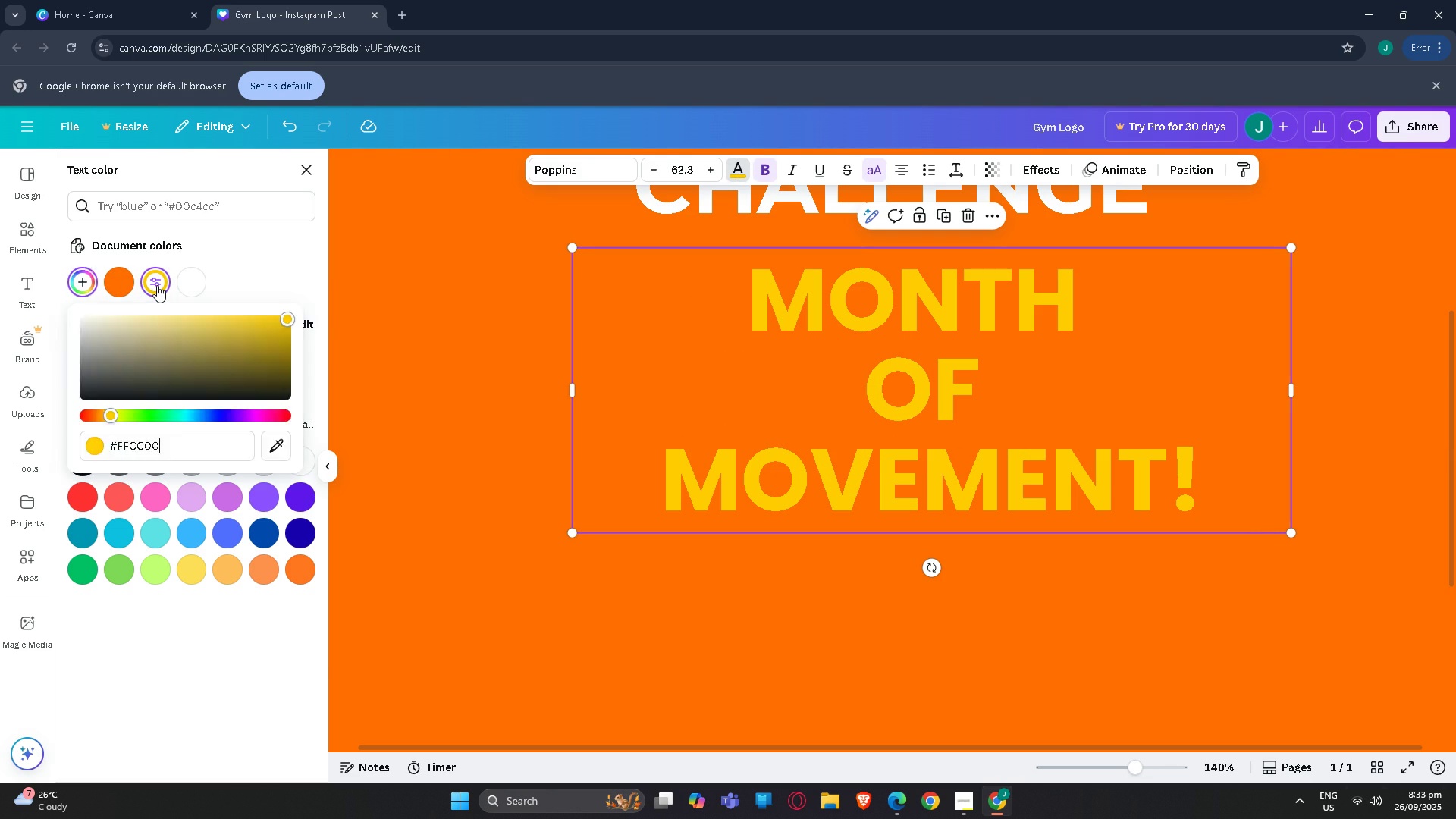 
double_click([157, 285])
 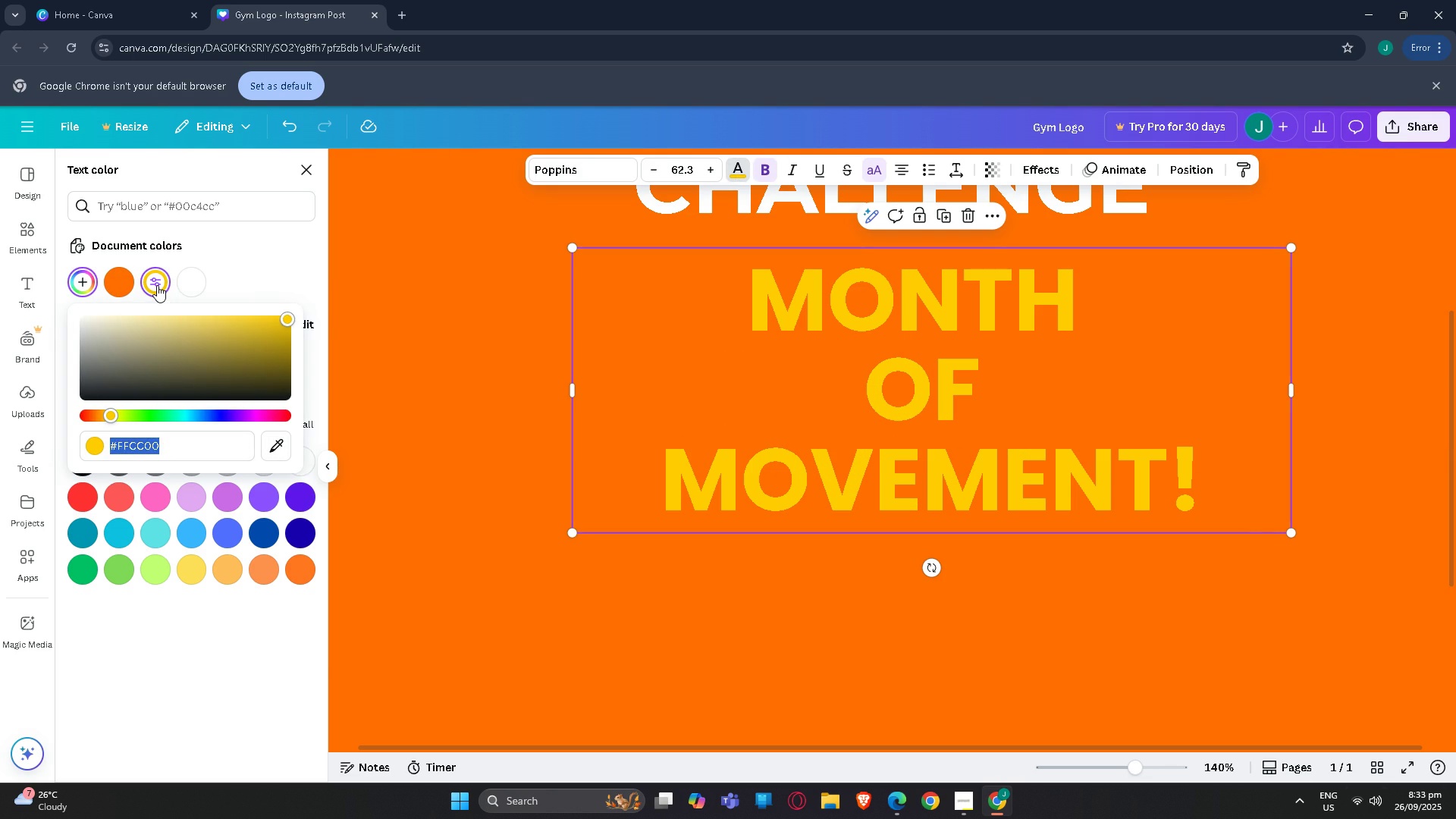 
triple_click([157, 285])